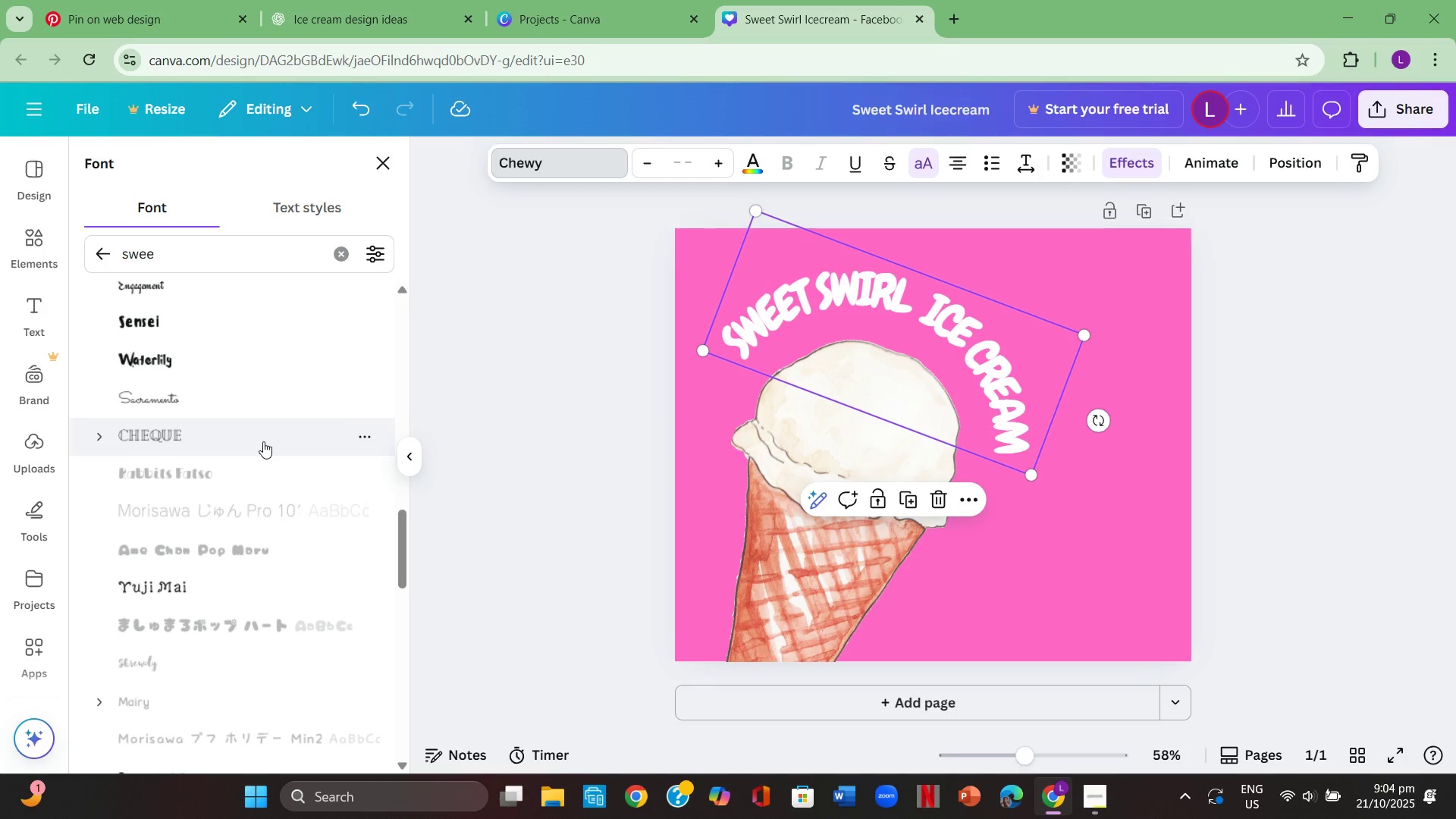 
left_click([263, 441])
 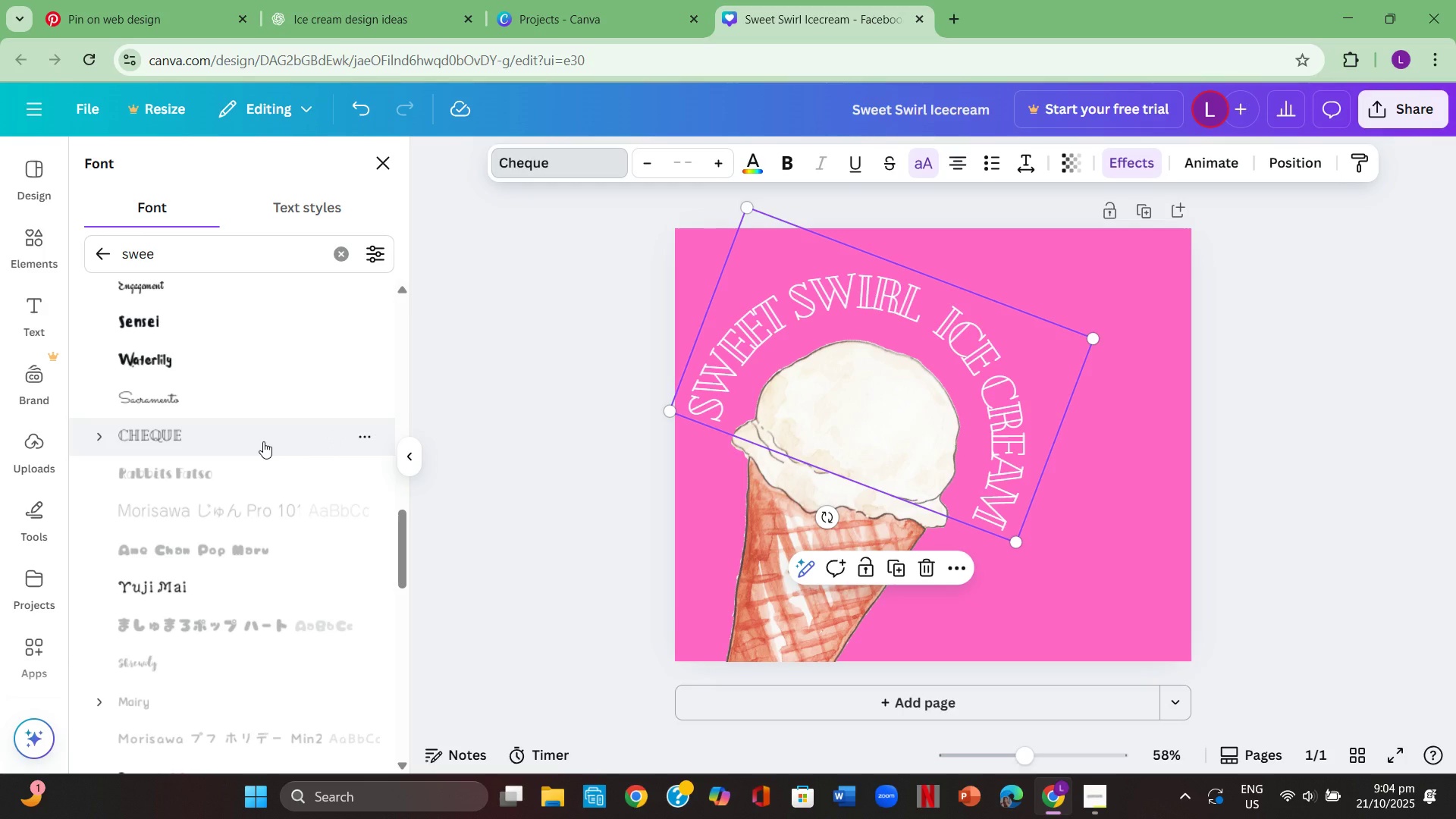 
scroll: coordinate [264, 441], scroll_direction: down, amount: 3.0
 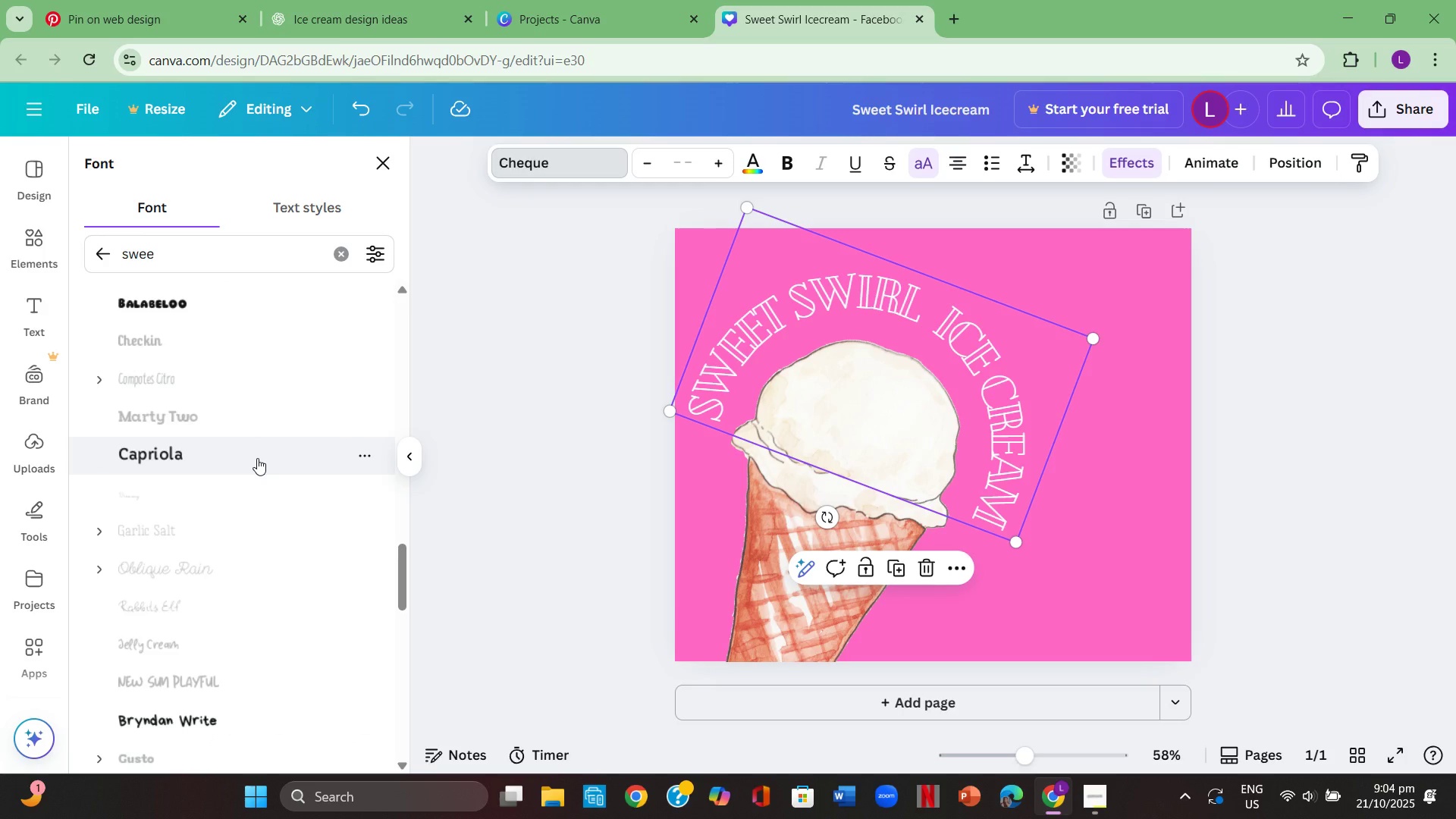 
left_click([257, 458])
 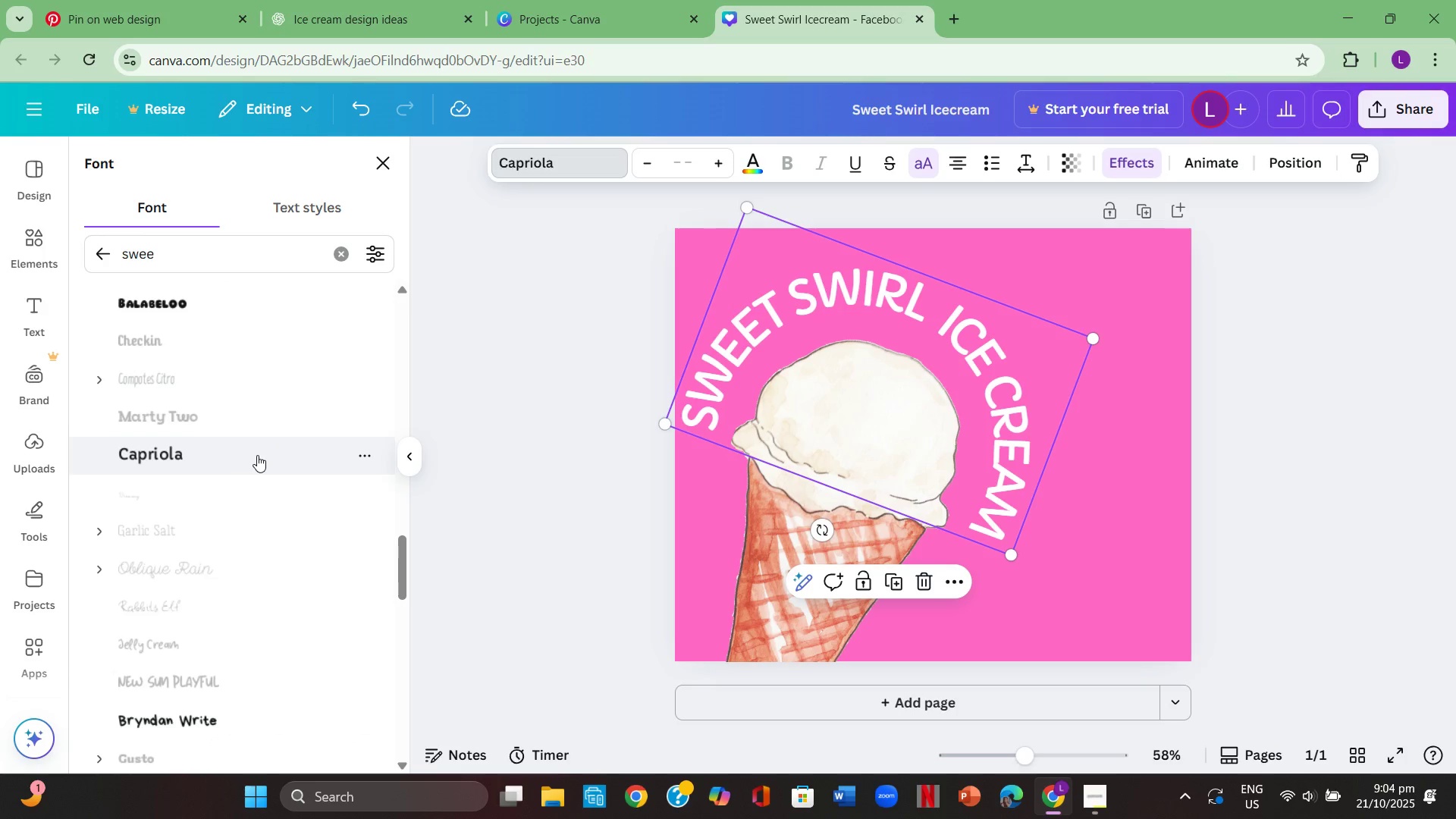 
scroll: coordinate [259, 452], scroll_direction: down, amount: 11.0
 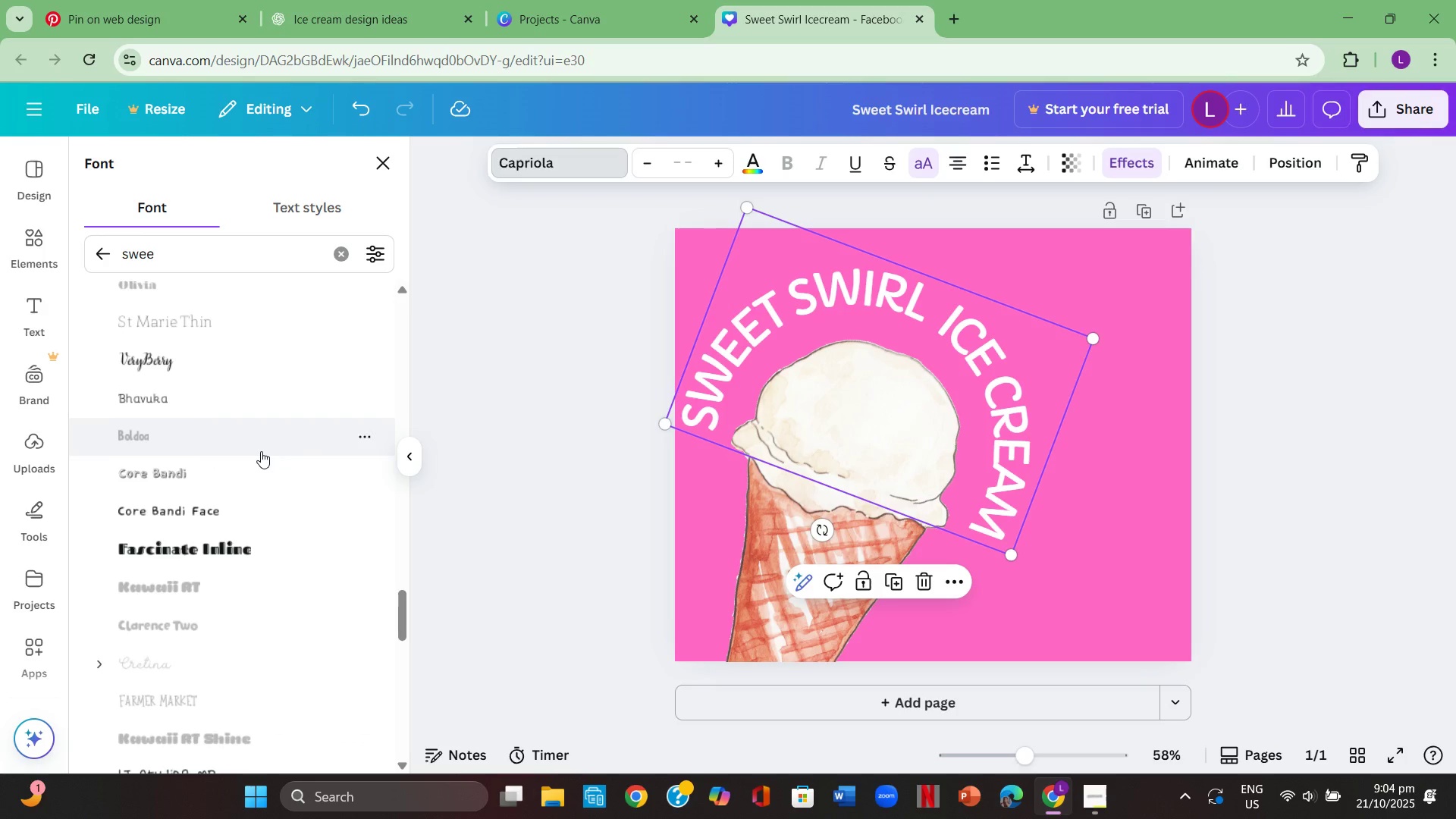 
scroll: coordinate [261, 451], scroll_direction: up, amount: 1.0
 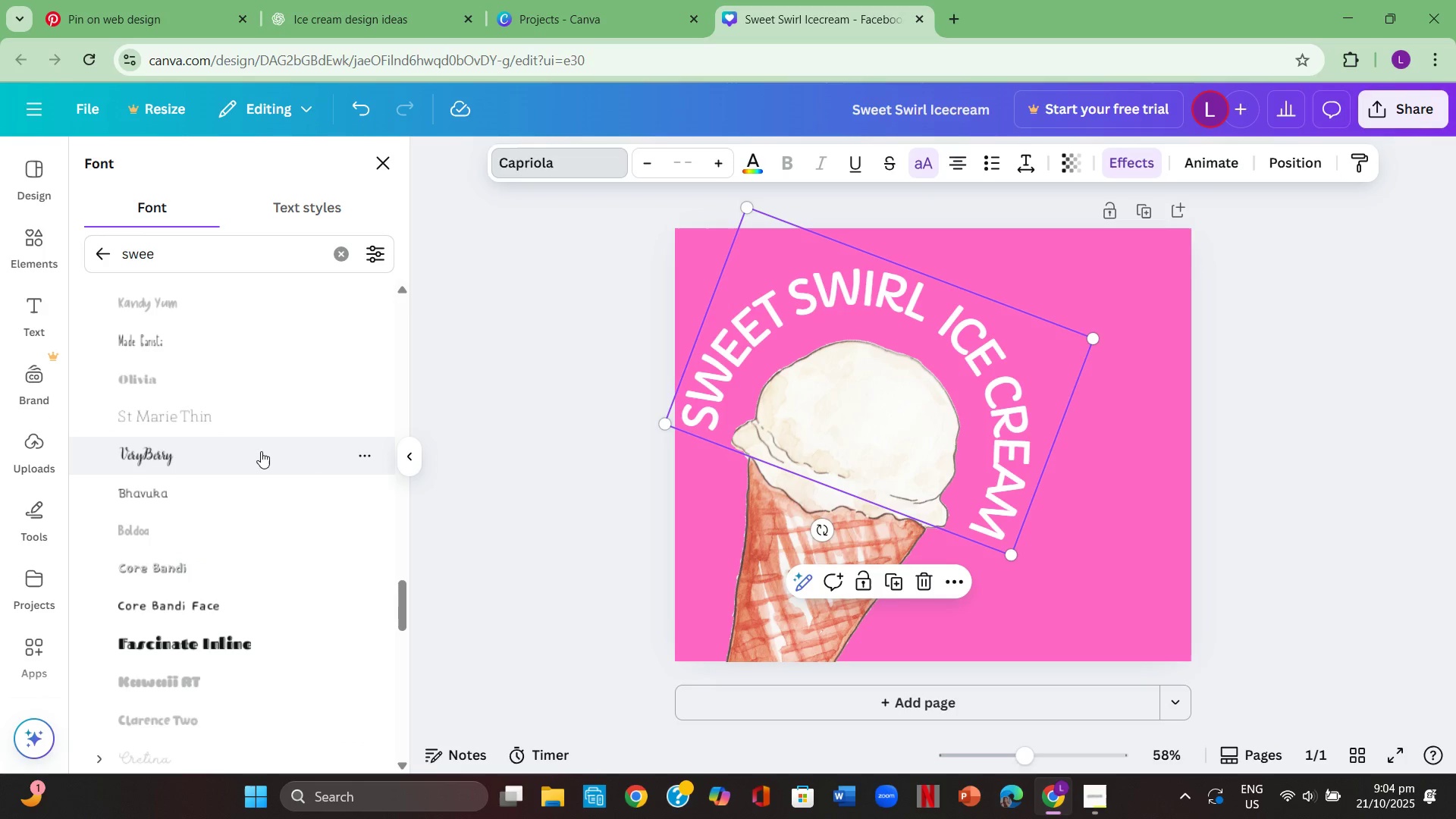 
left_click([261, 451])
 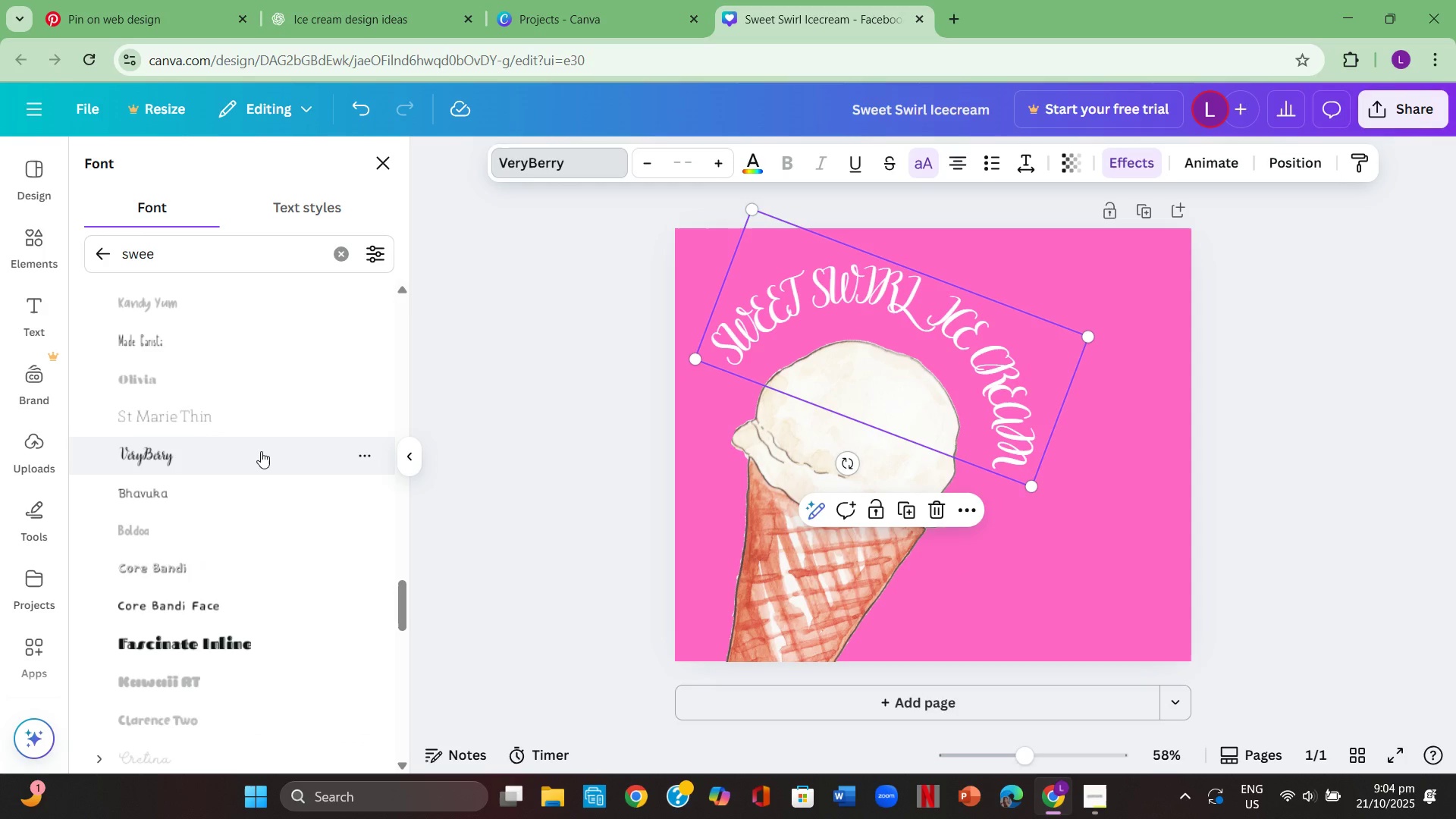 
scroll: coordinate [261, 451], scroll_direction: down, amount: 5.0
 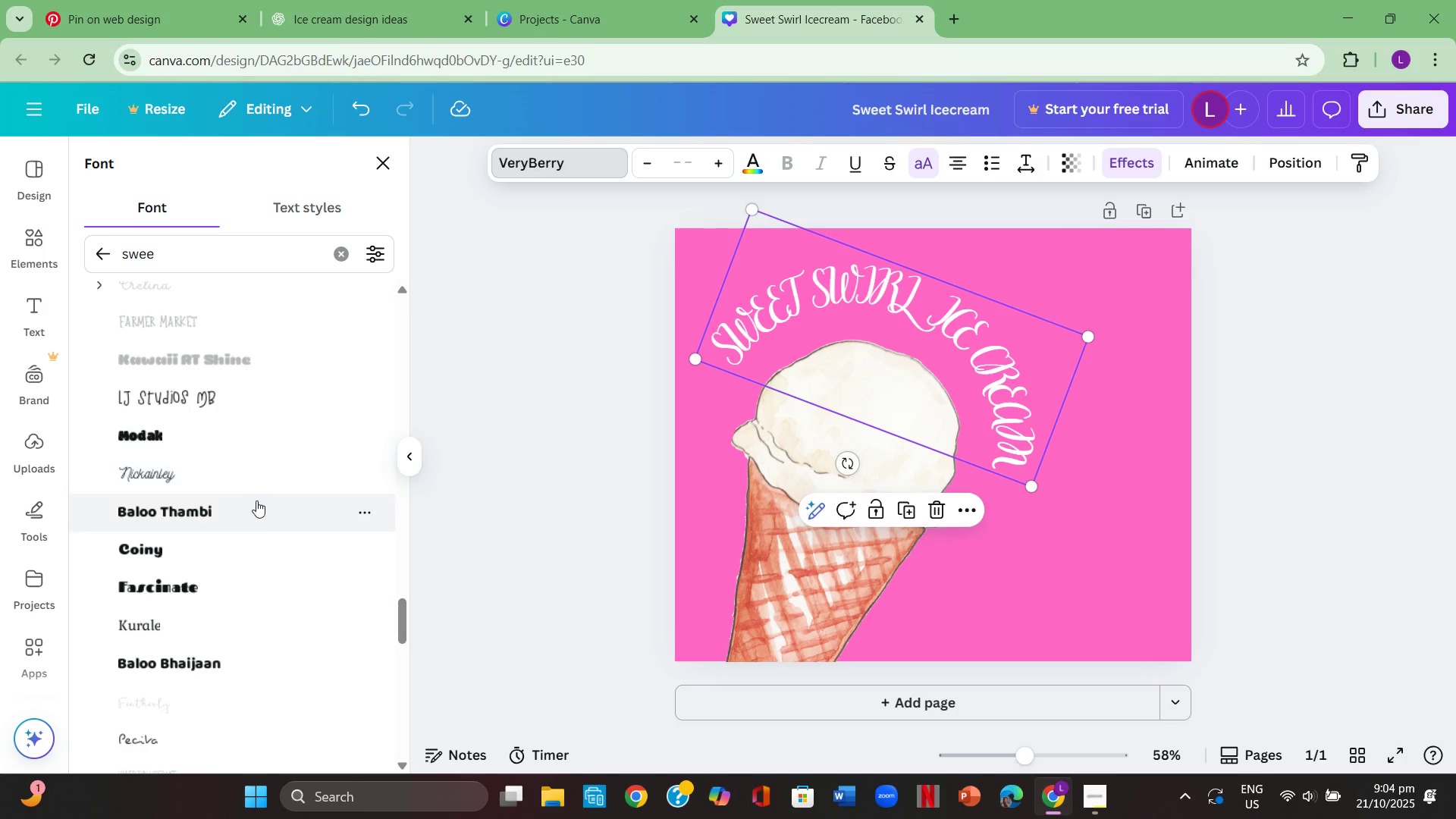 
left_click([258, 507])
 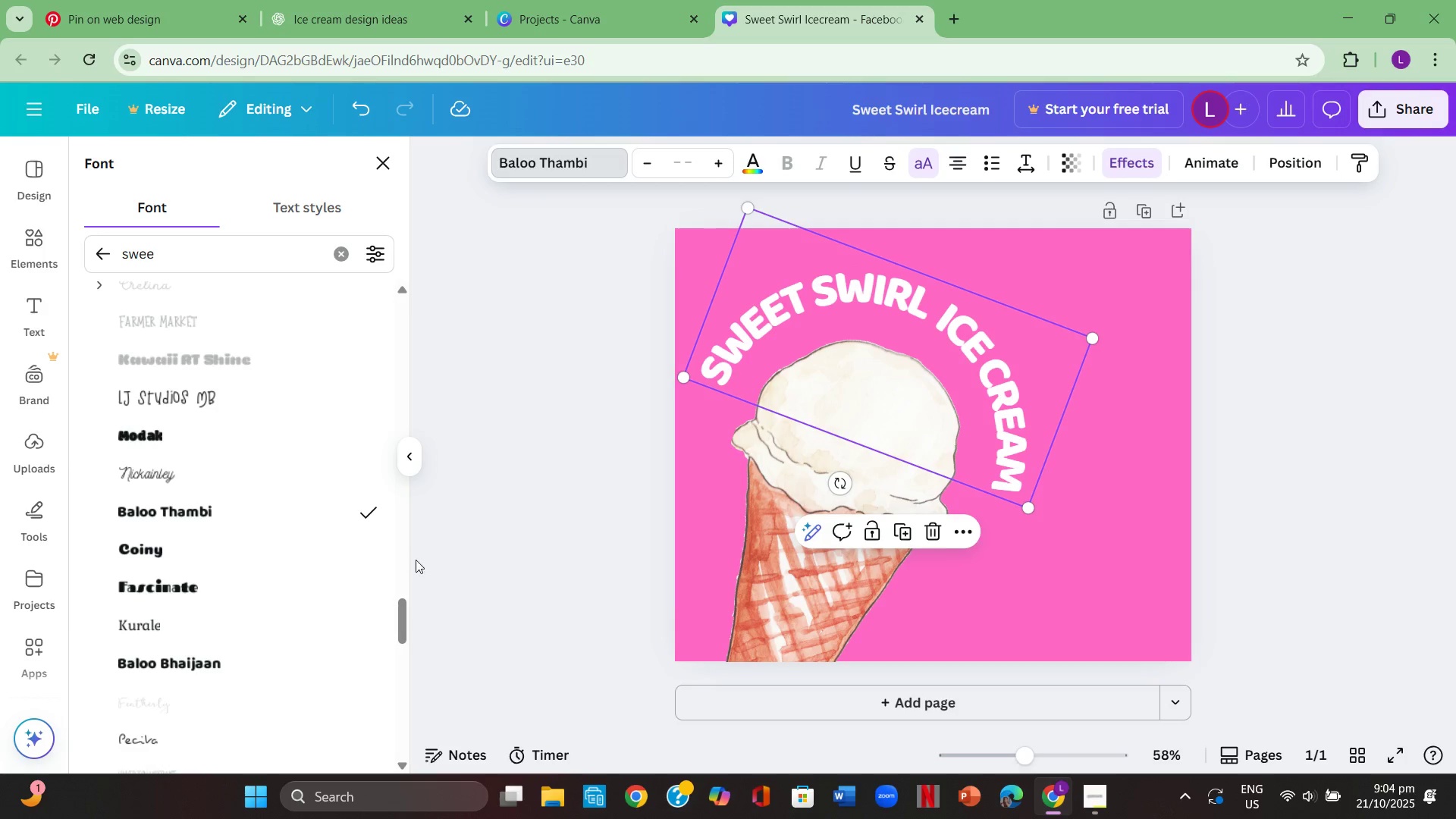 
scroll: coordinate [327, 597], scroll_direction: down, amount: 2.0
 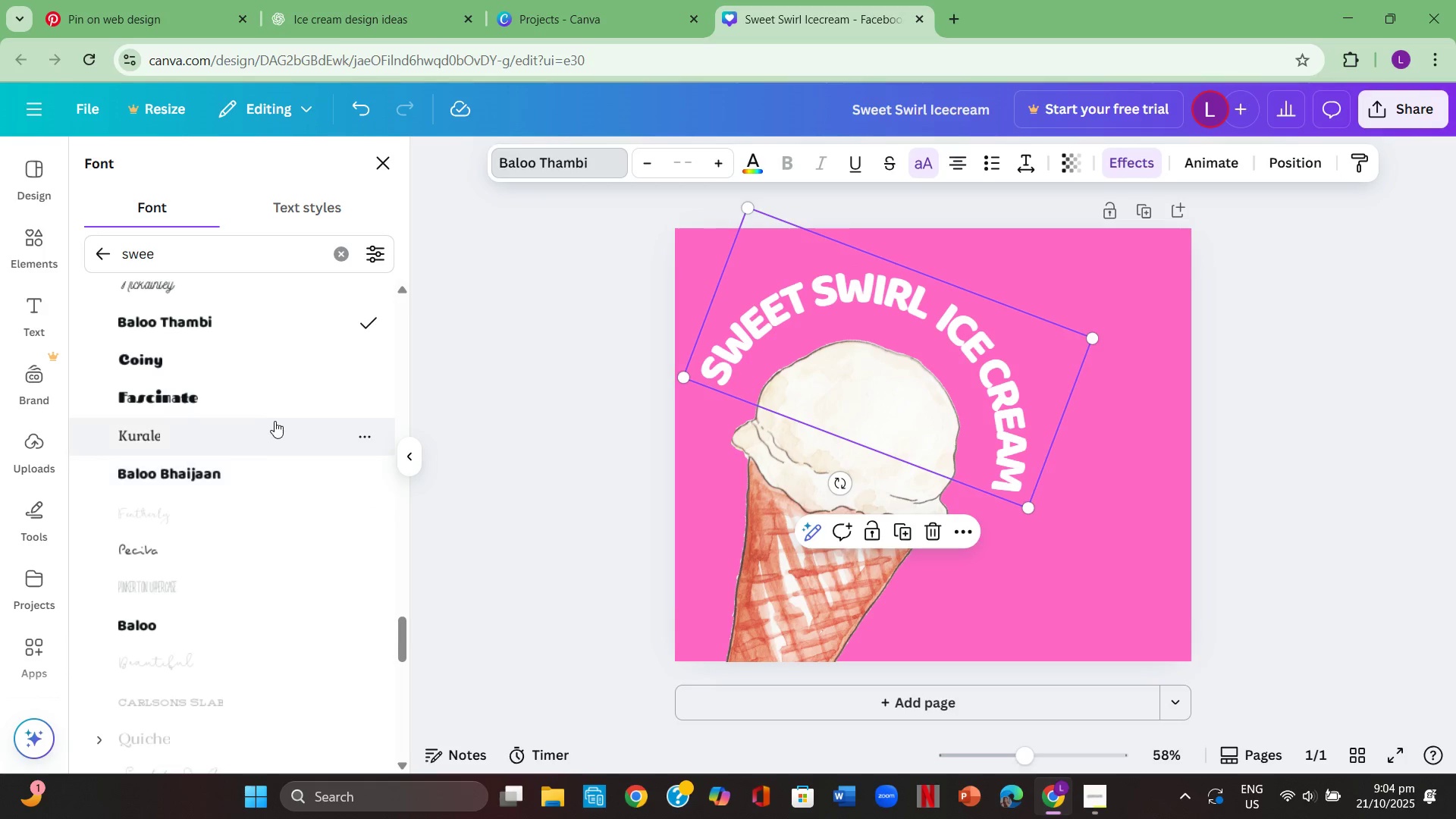 
left_click([275, 421])
 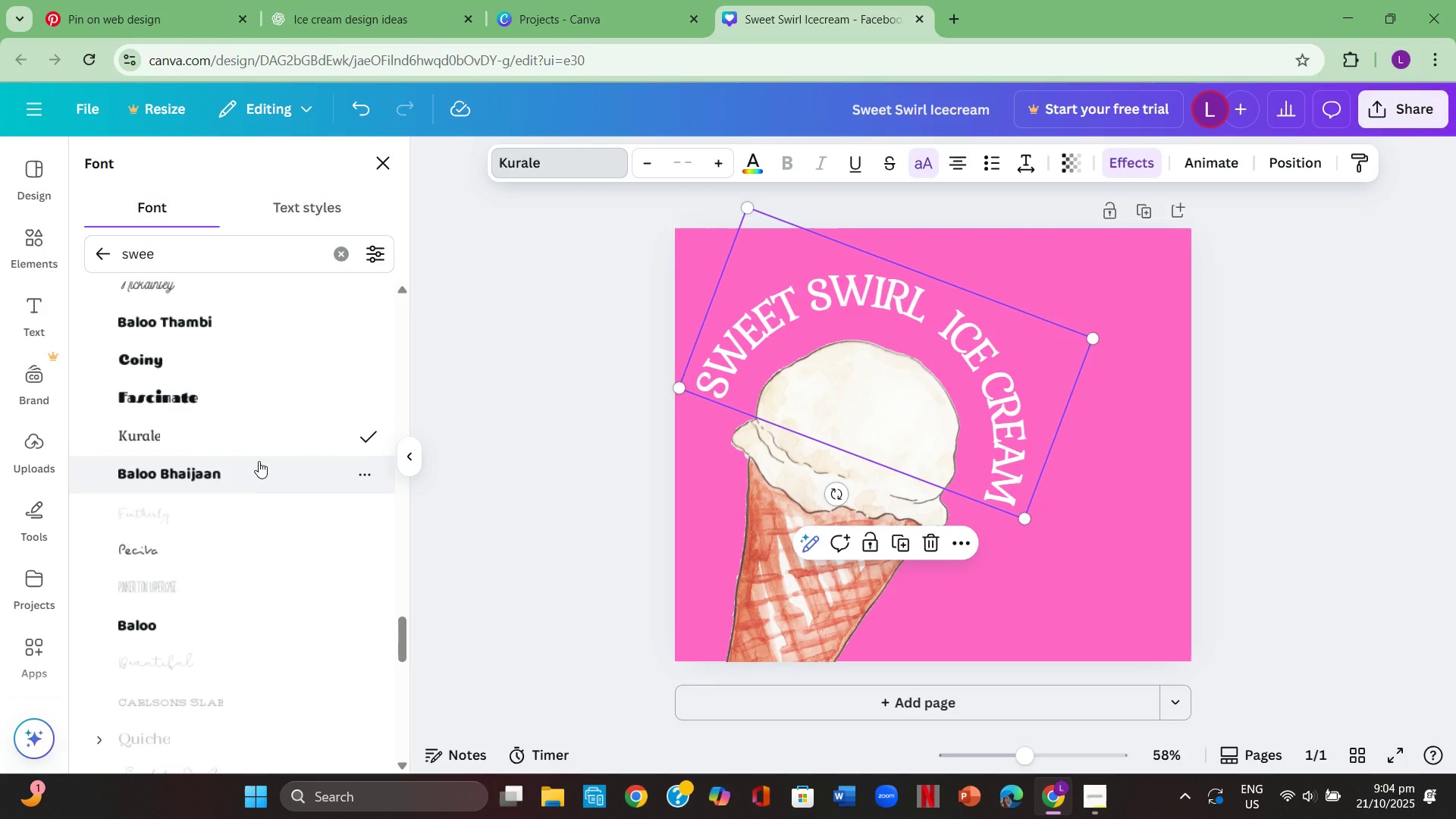 
left_click([259, 461])
 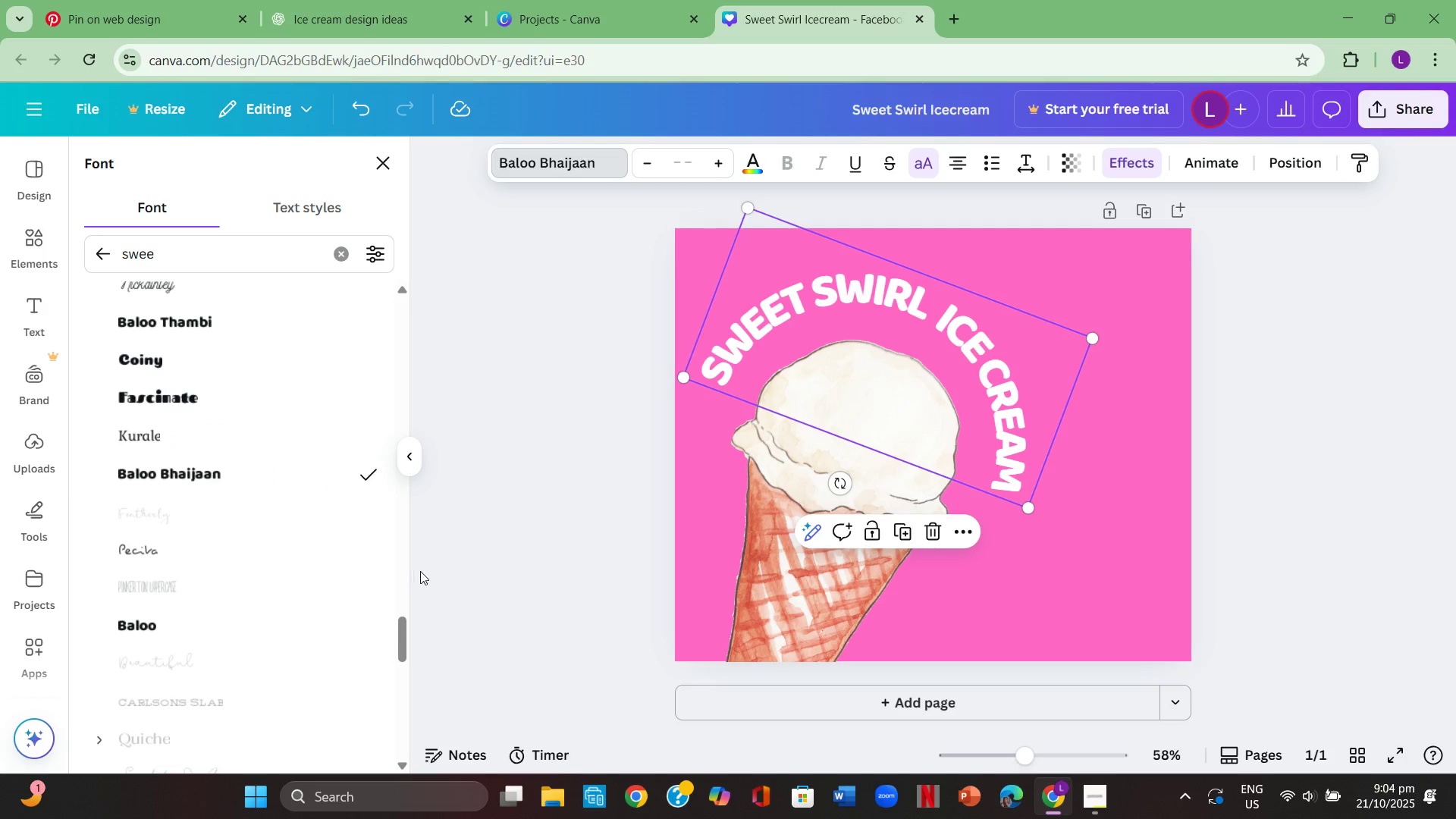 
left_click_drag(start_coordinate=[400, 624], to_coordinate=[416, 288])
 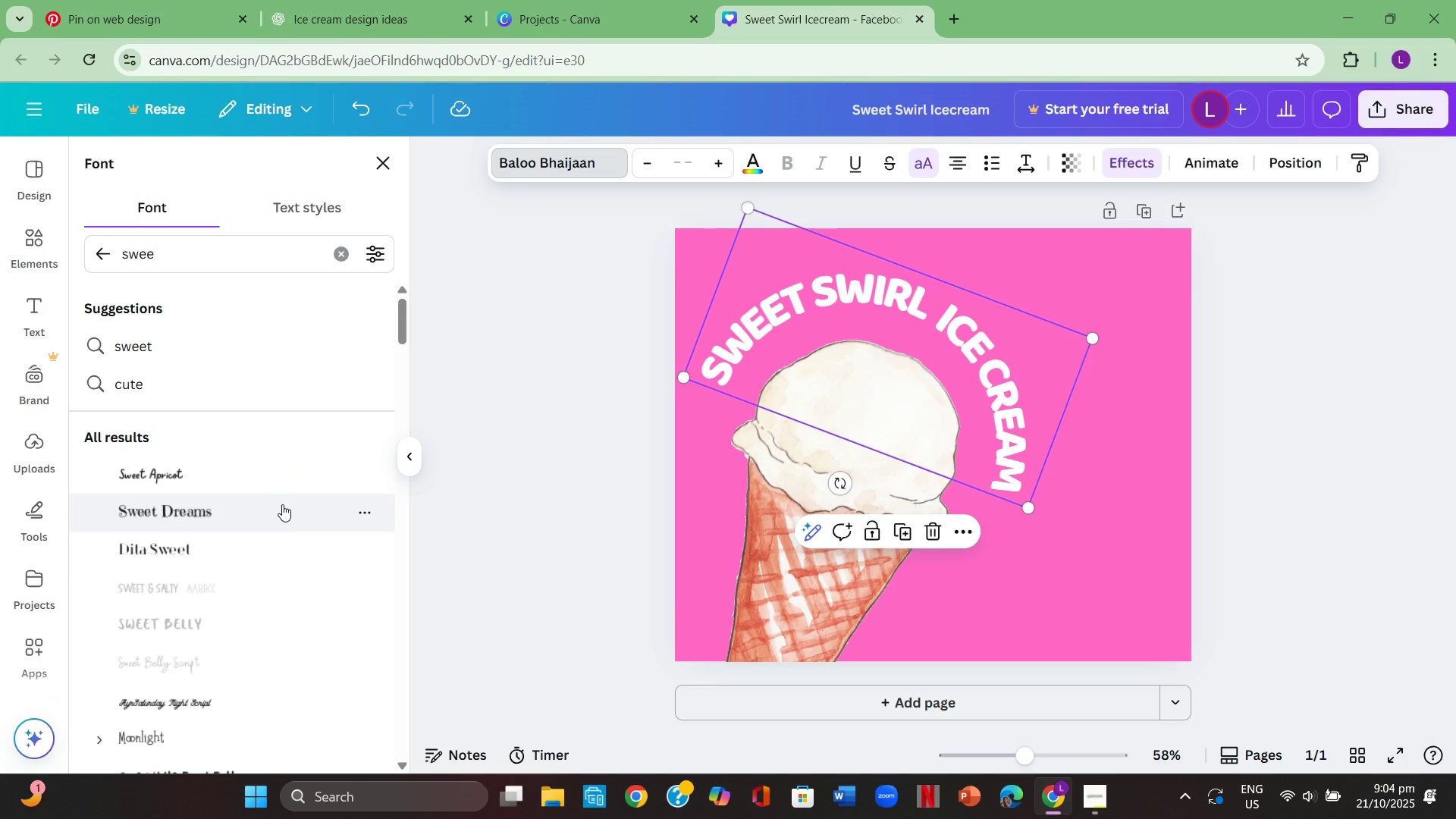 
left_click([282, 507])
 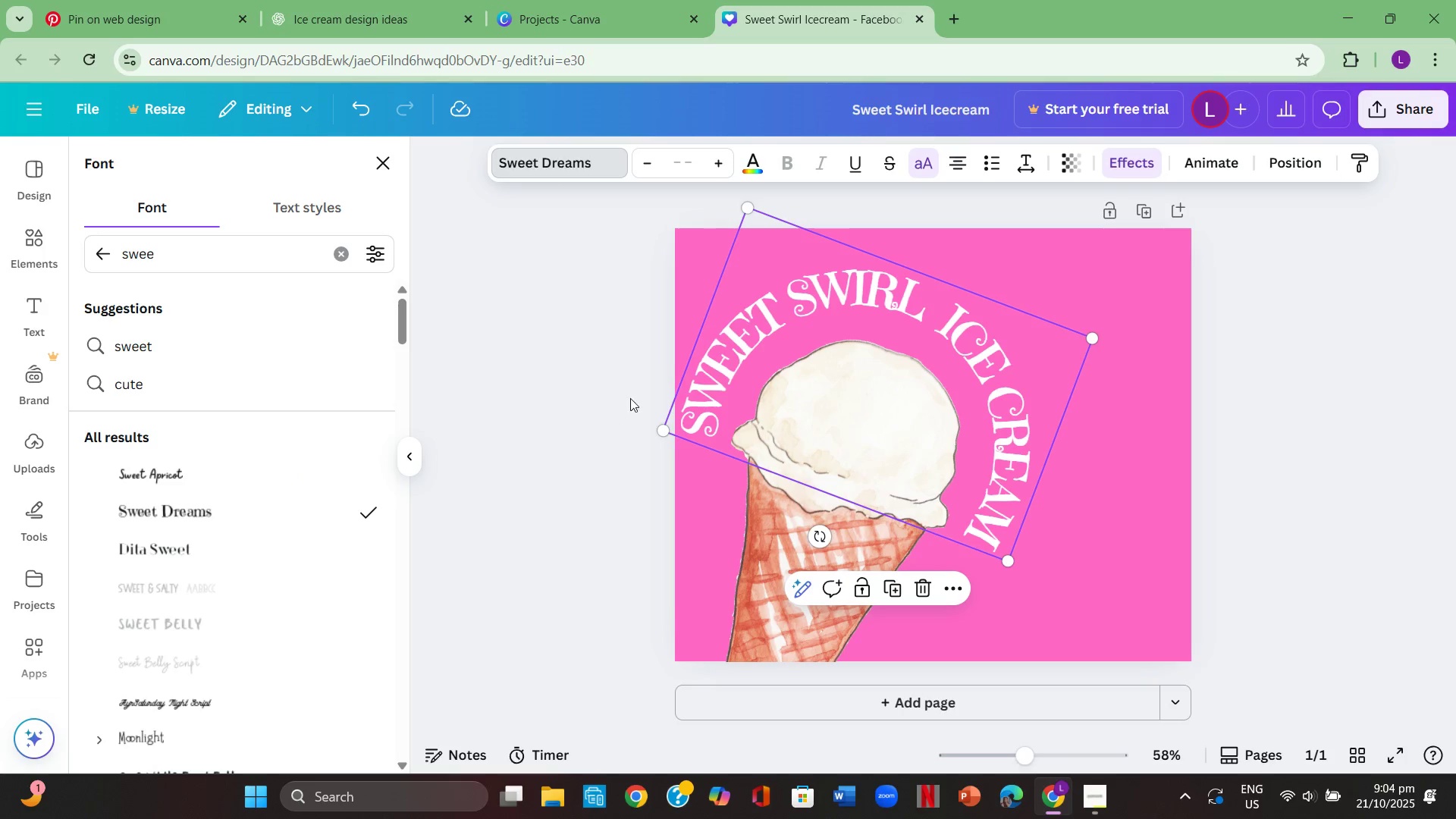 
double_click([581, 282])
 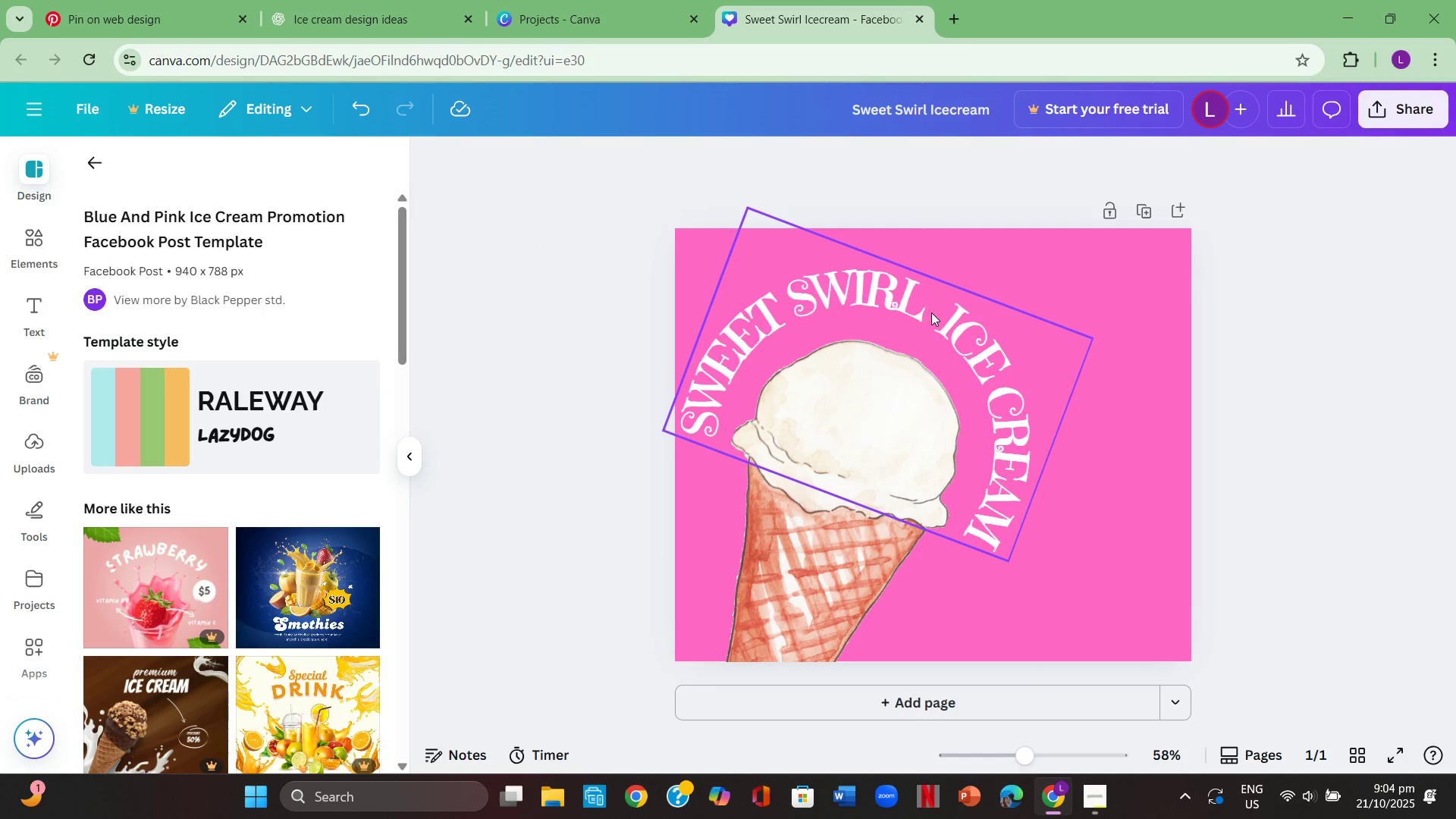 
double_click([932, 311])
 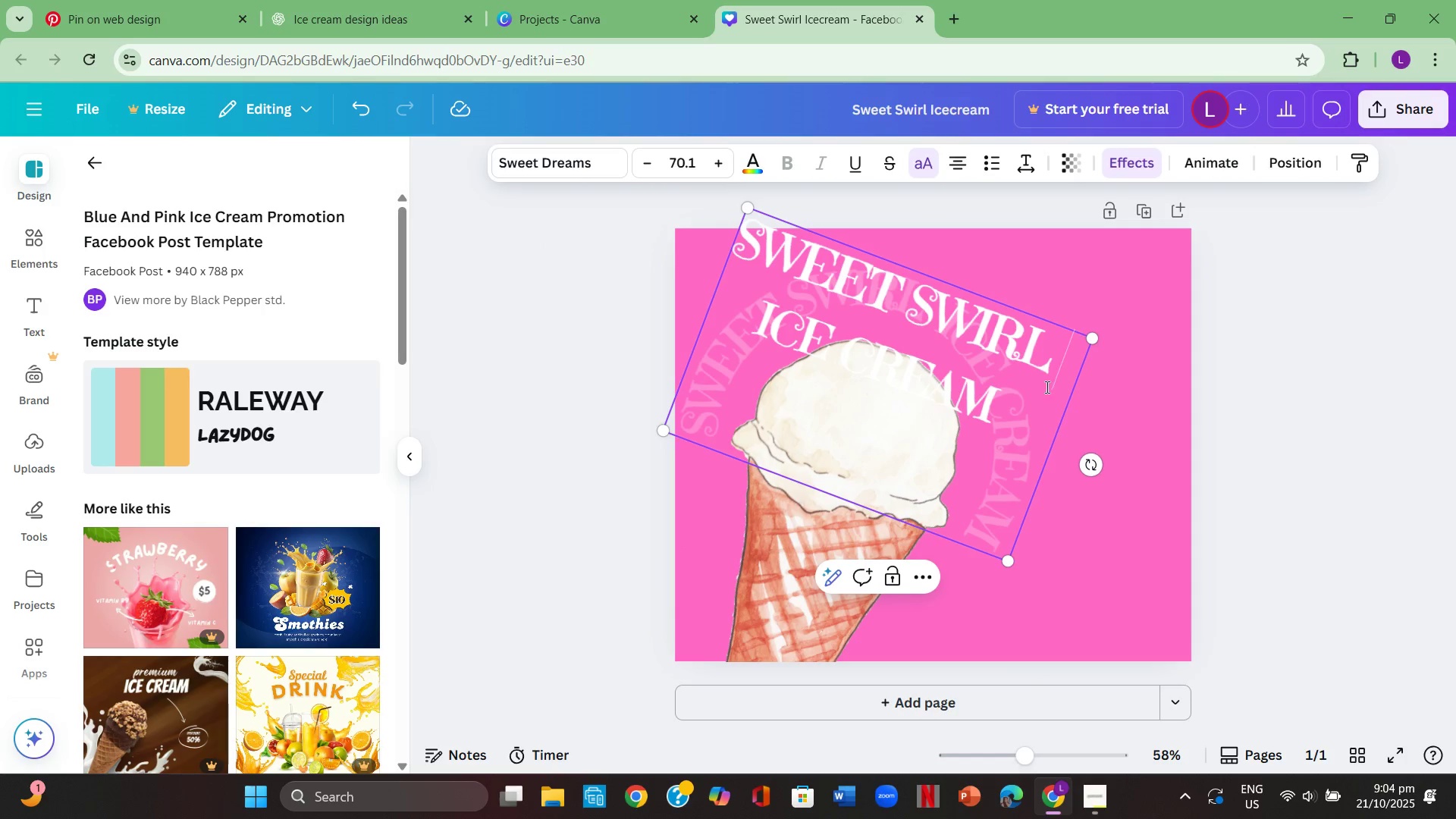 
left_click_drag(start_coordinate=[1017, 407], to_coordinate=[742, 243])
 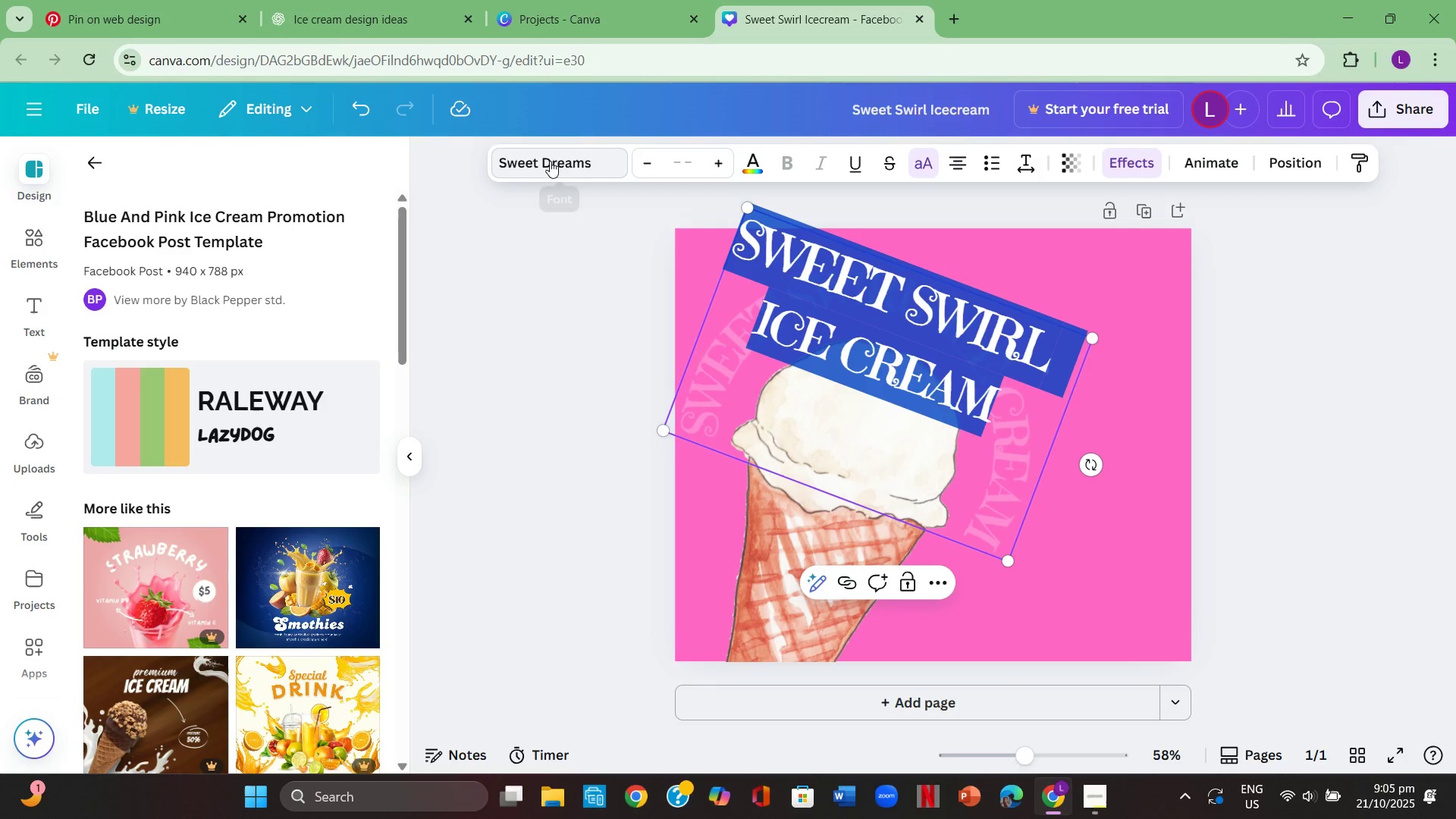 
left_click([550, 161])
 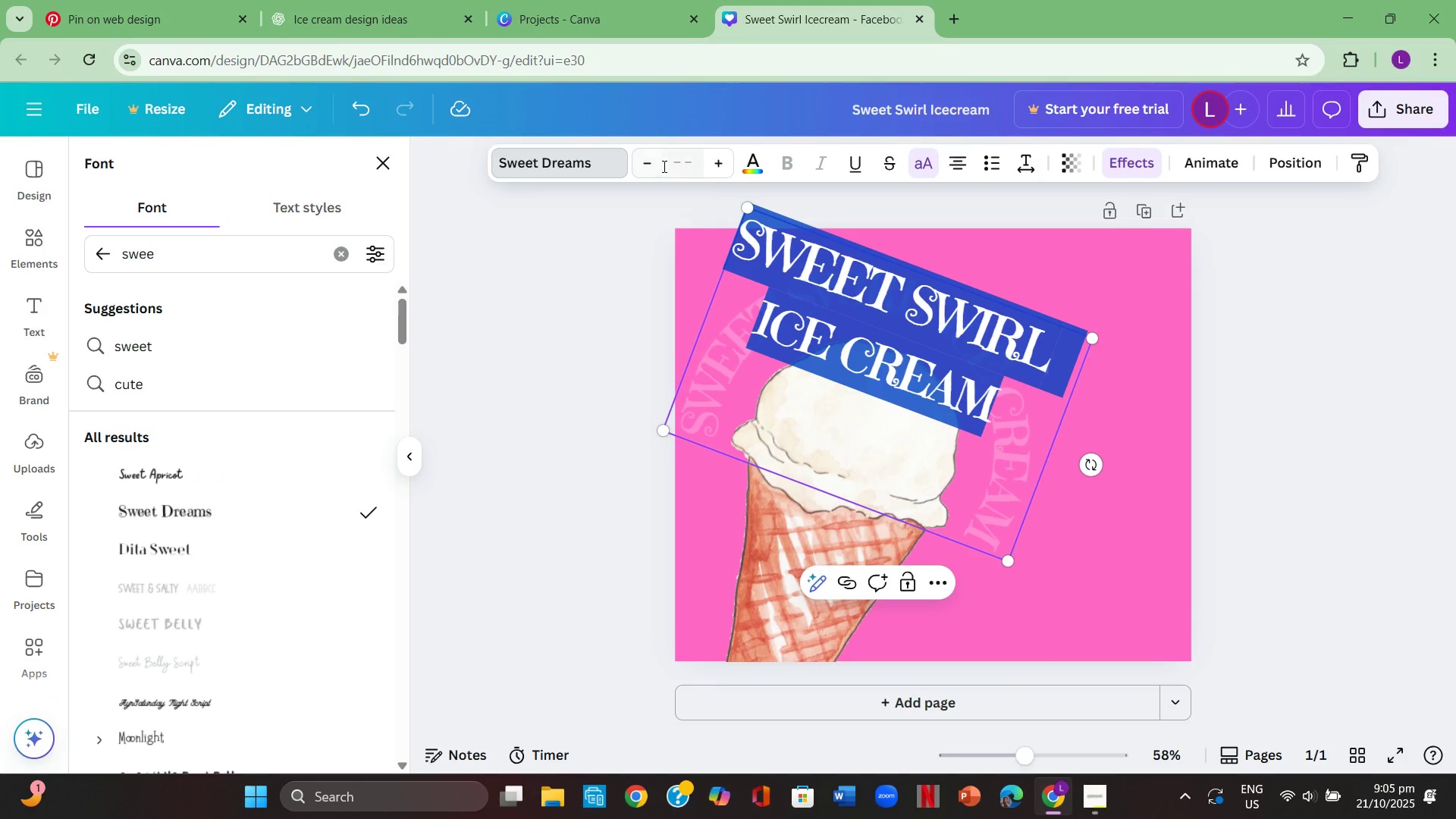 
double_click([655, 162])
 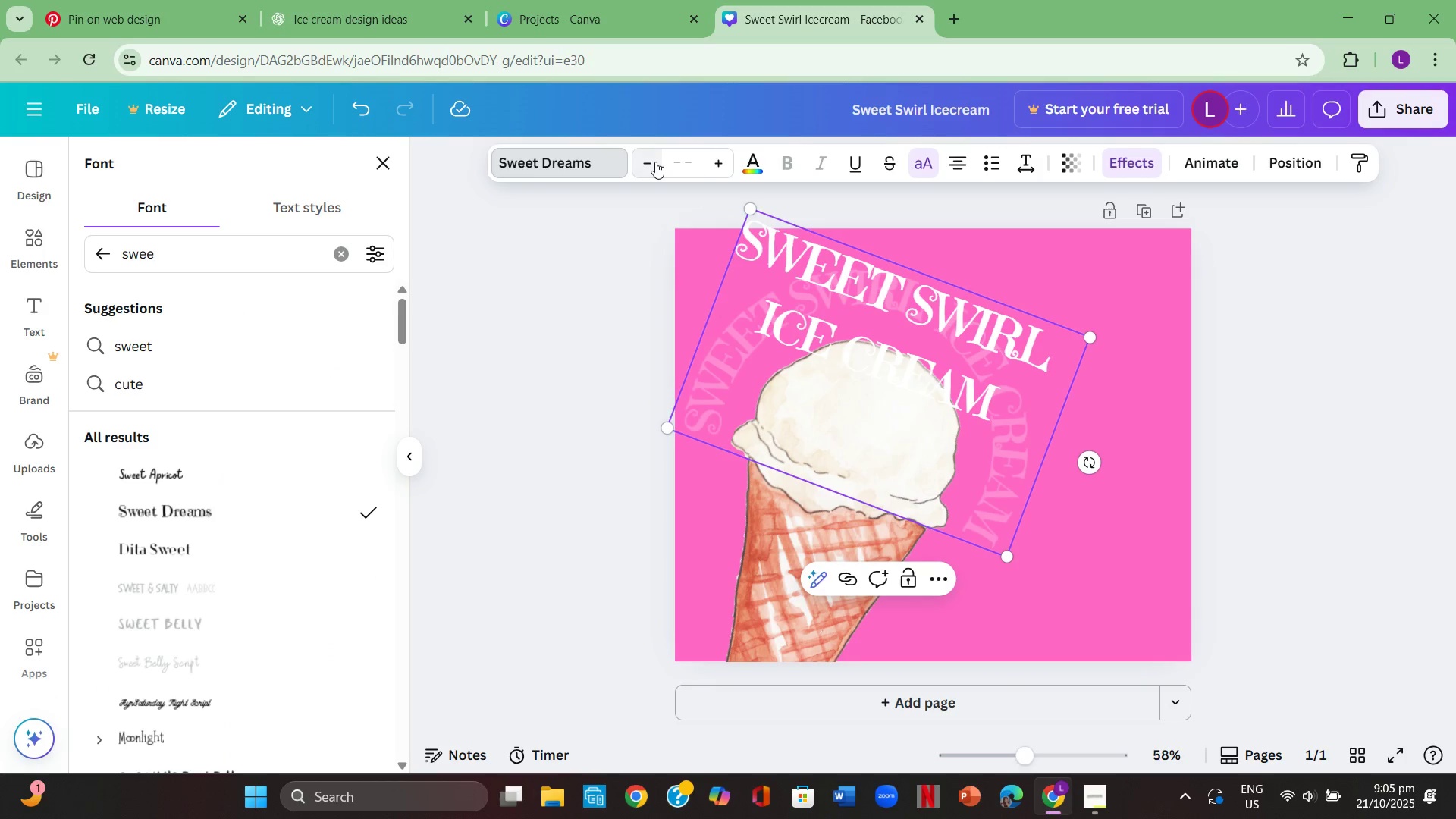 
triple_click([655, 162])
 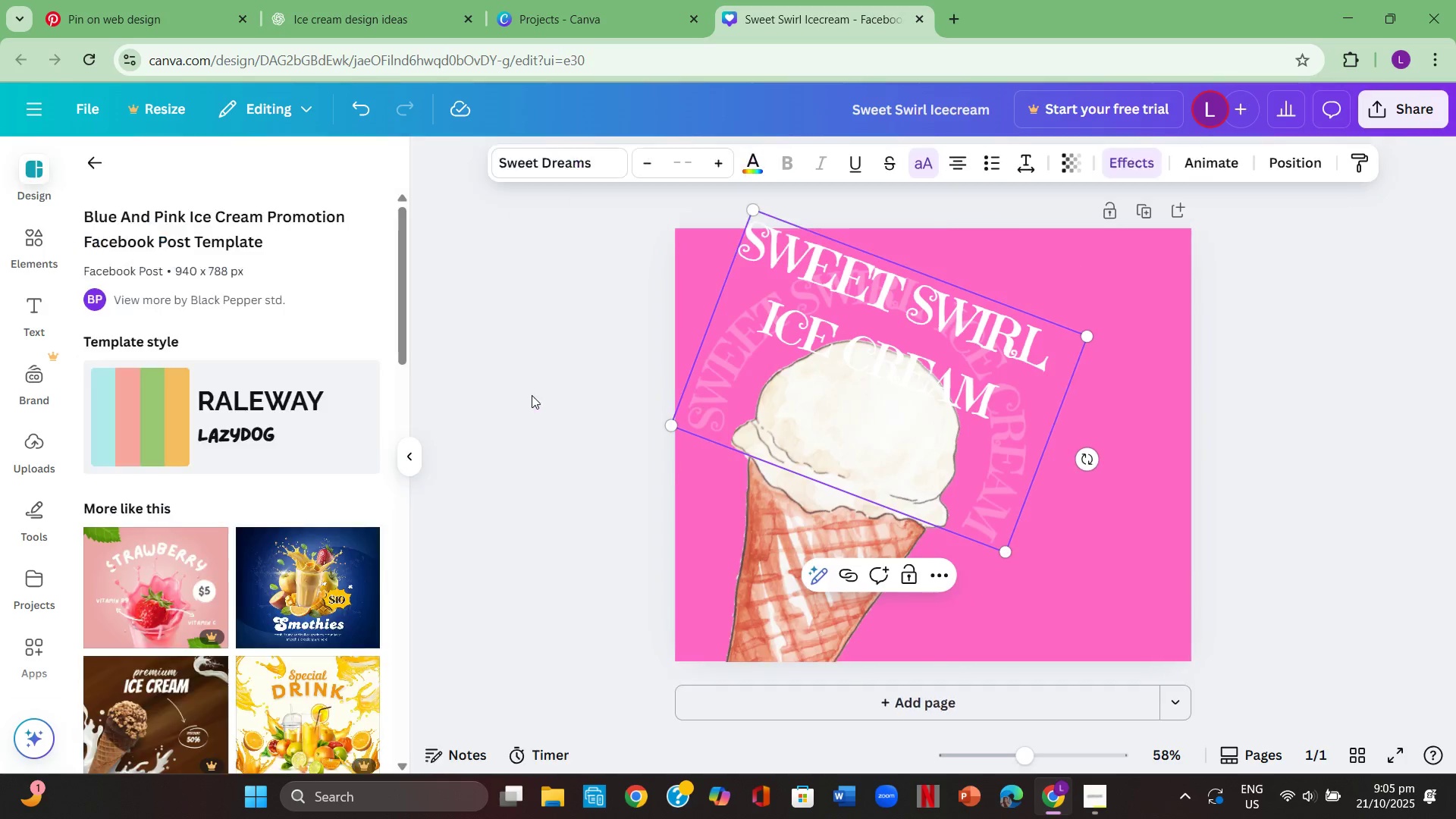 
double_click([532, 395])
 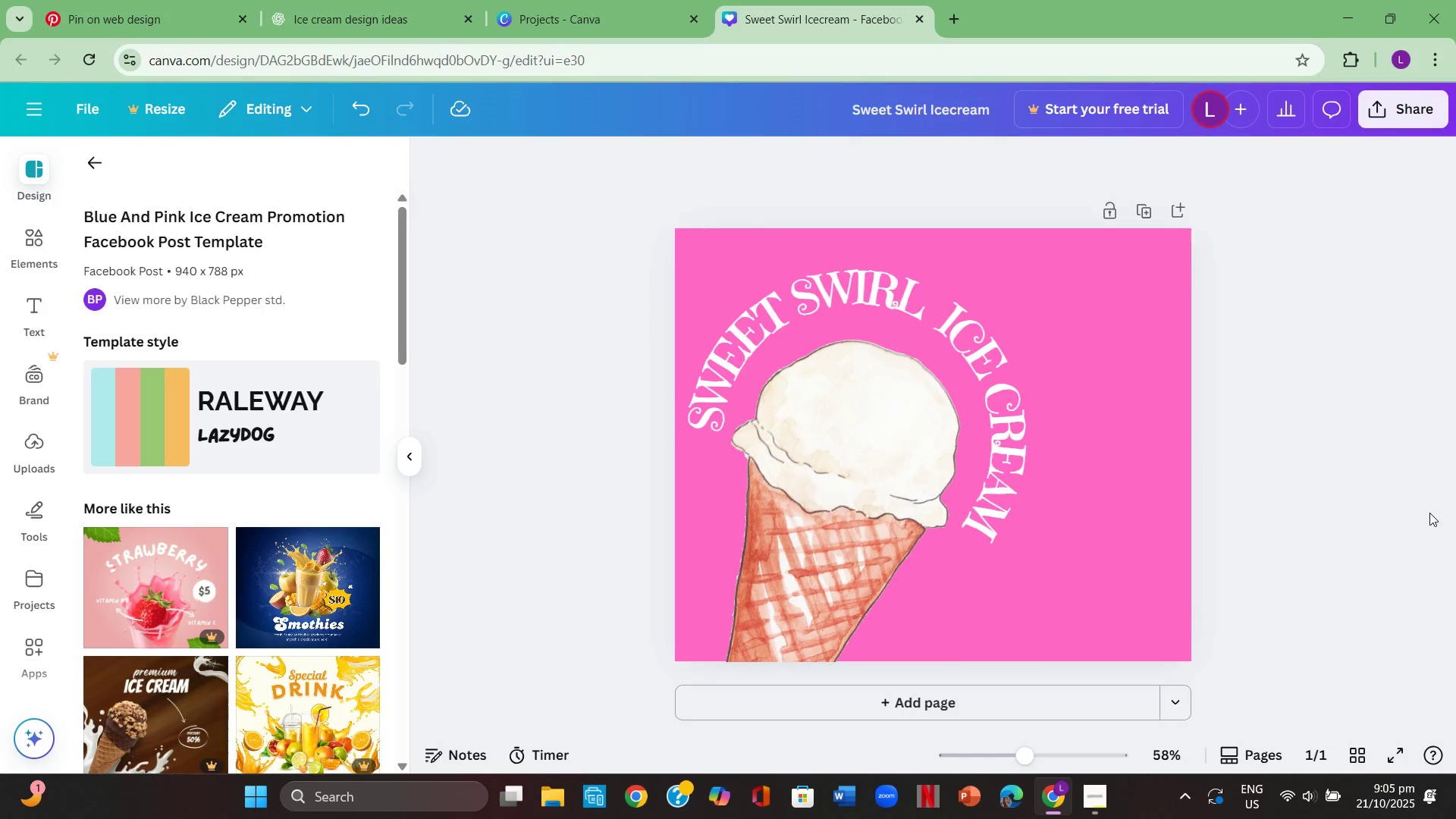 
left_click([1437, 459])
 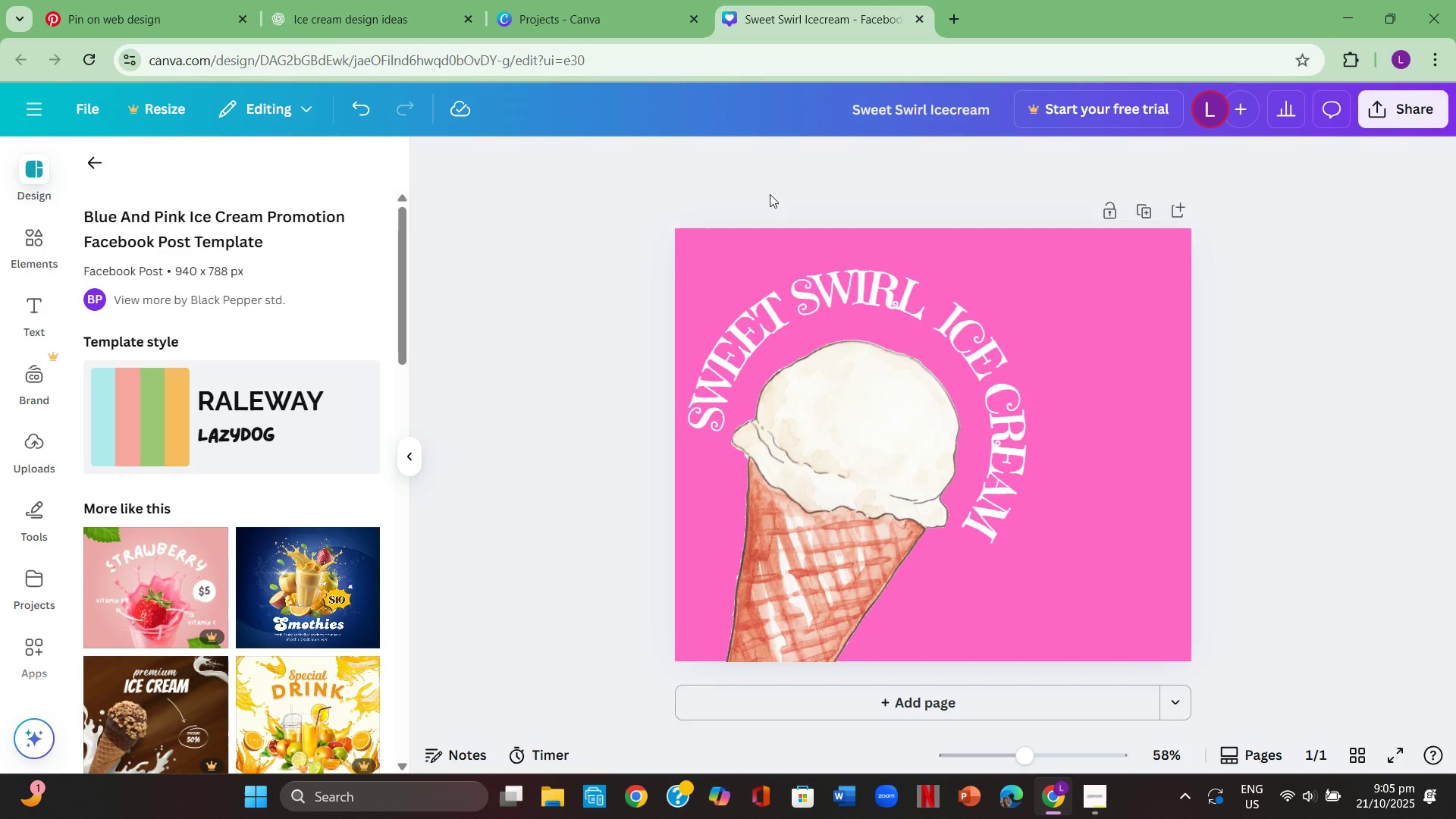 
wait(50.22)
 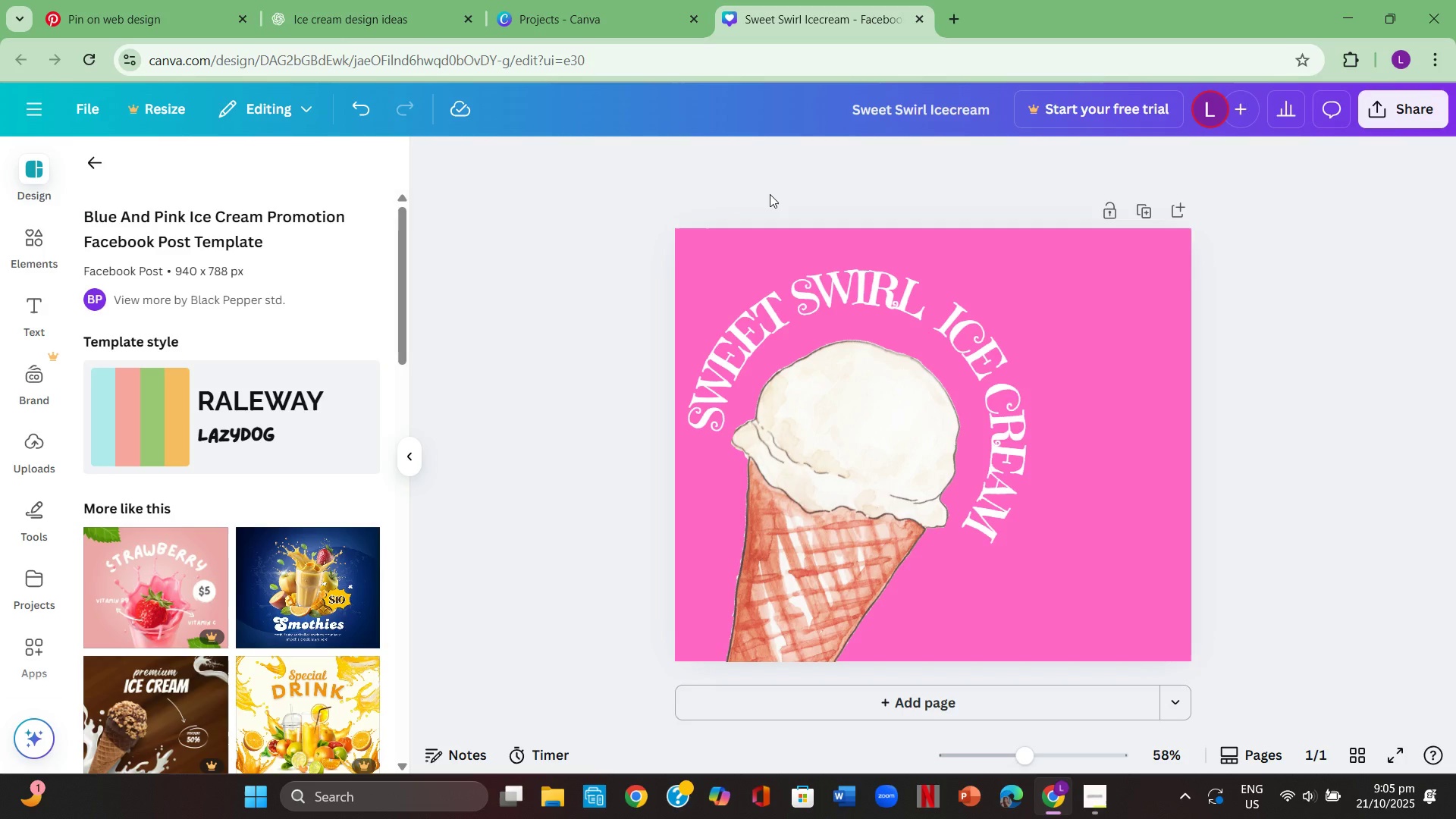 
mouse_move([61, 323])
 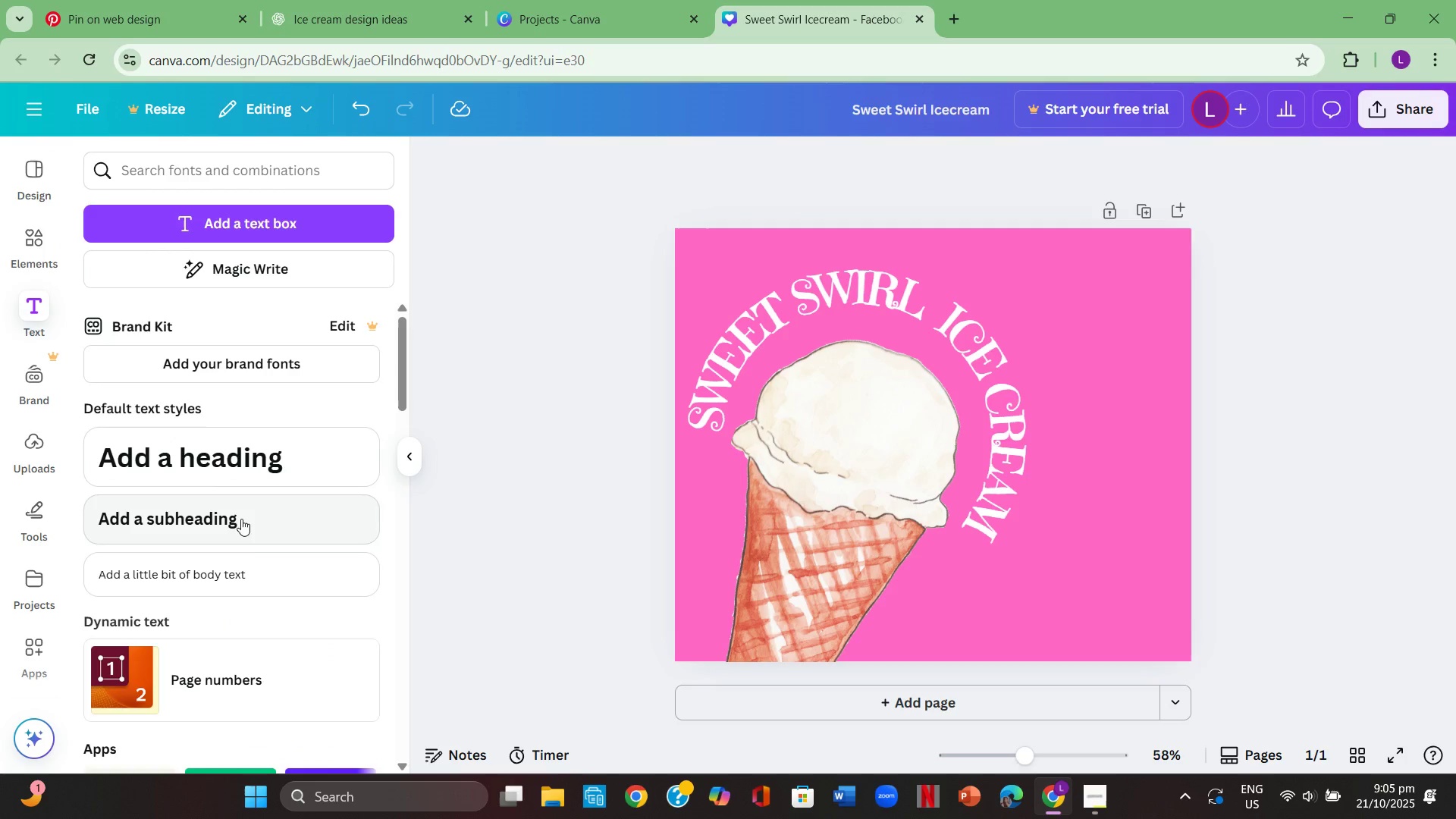 
left_click([246, 532])
 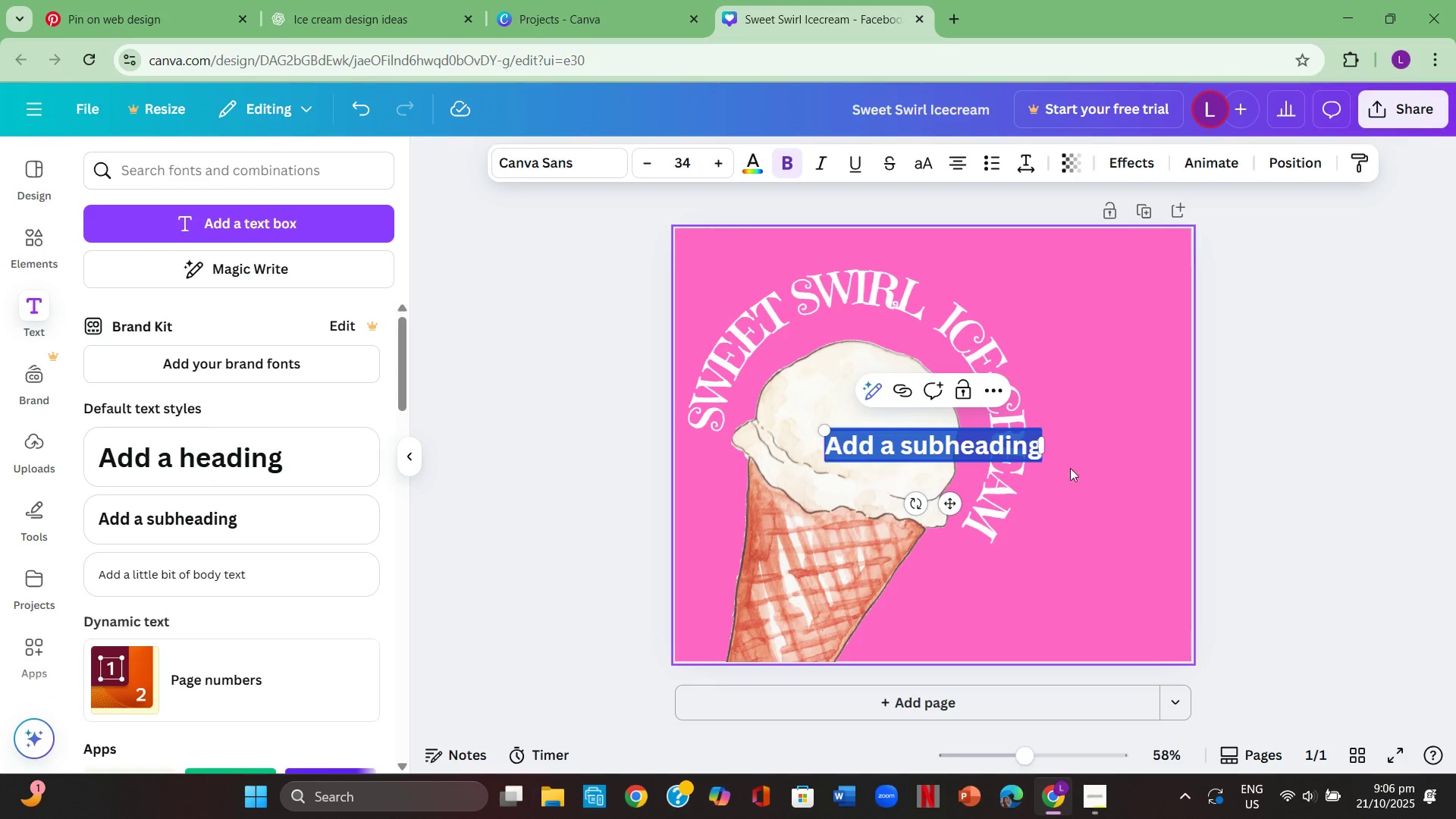 
left_click([1119, 455])
 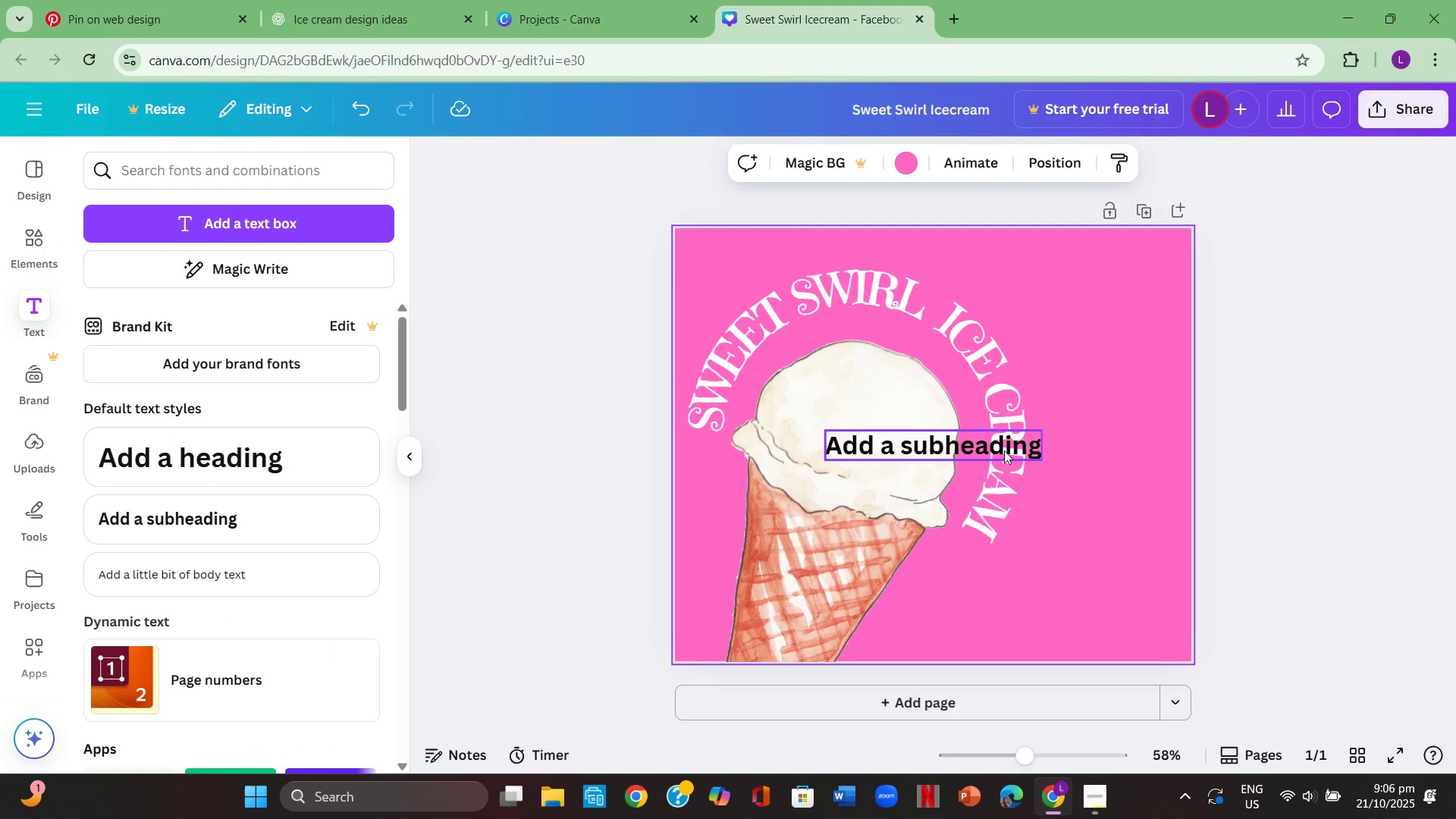 
left_click_drag(start_coordinate=[1004, 450], to_coordinate=[1136, 511])
 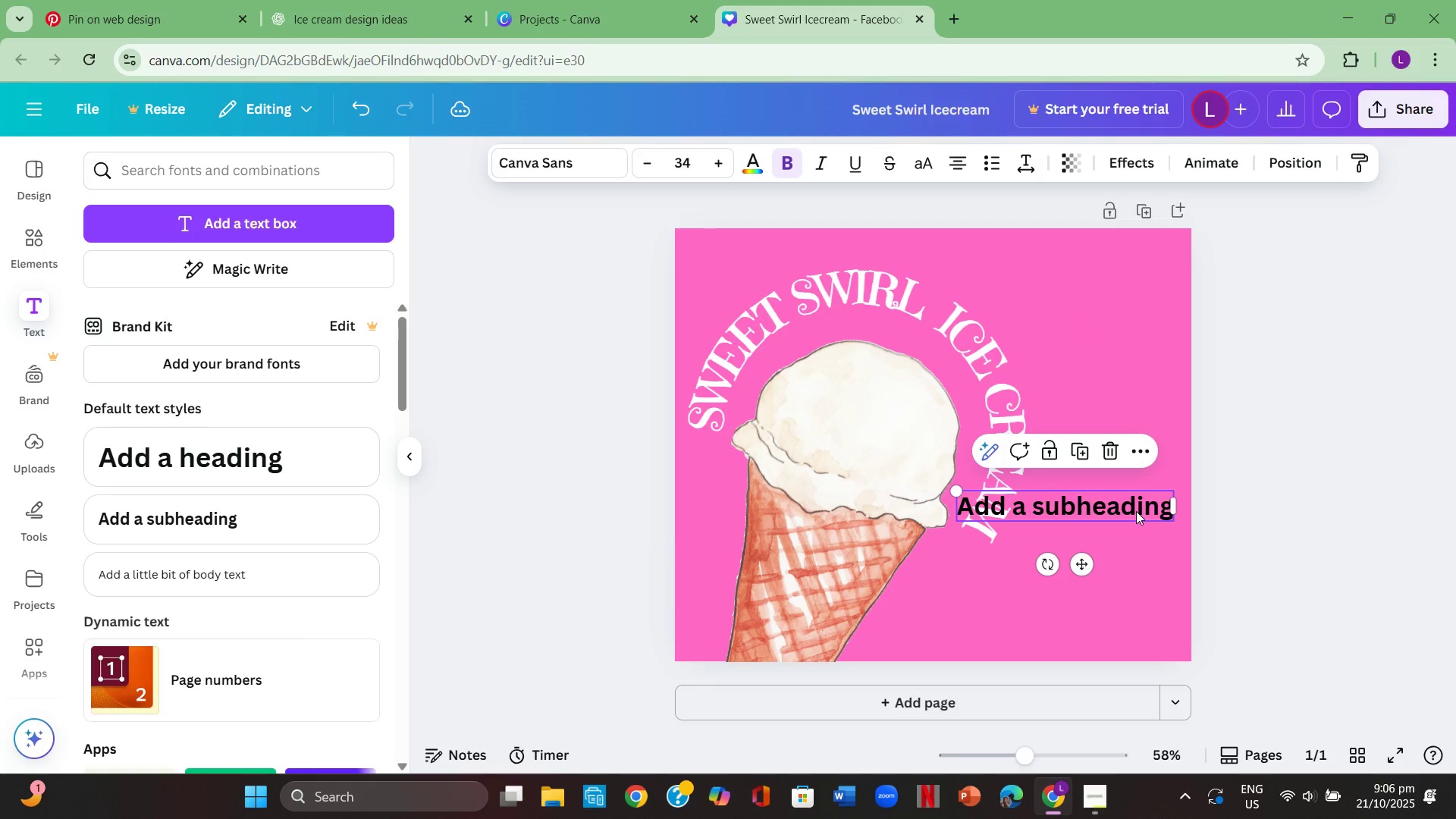 
left_click([1136, 511])
 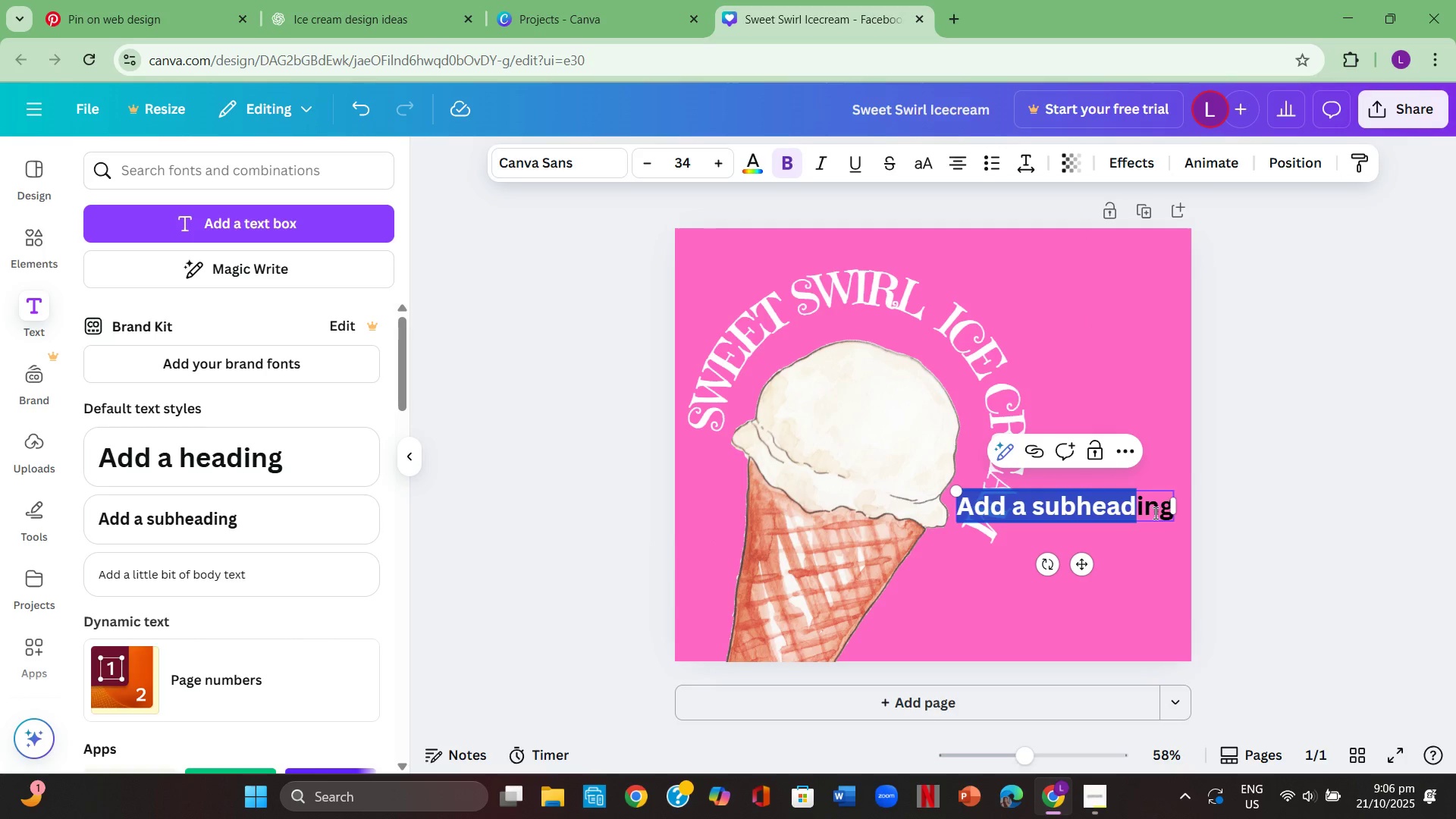 
left_click([1156, 513])
 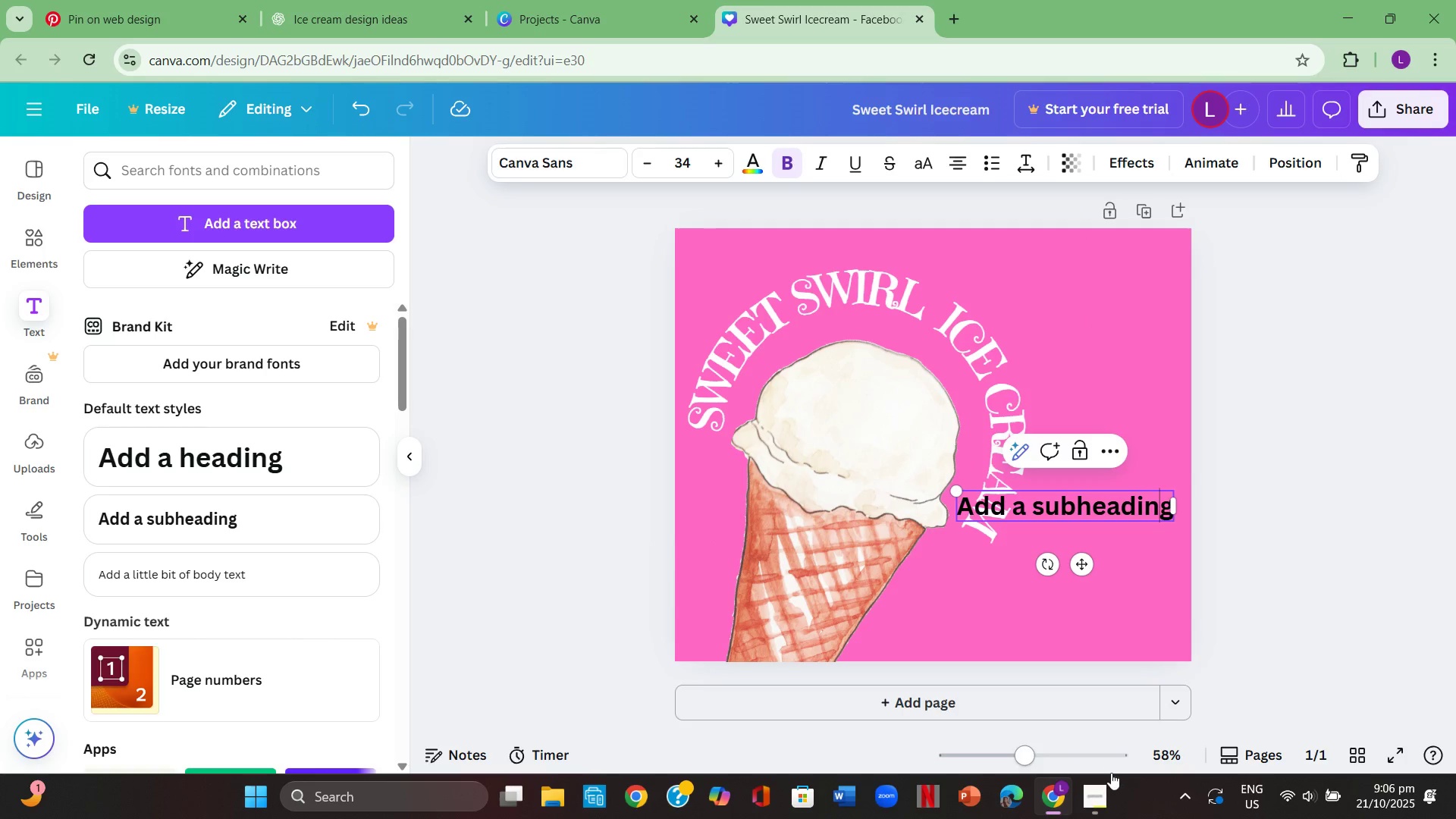 
left_click([1100, 789])